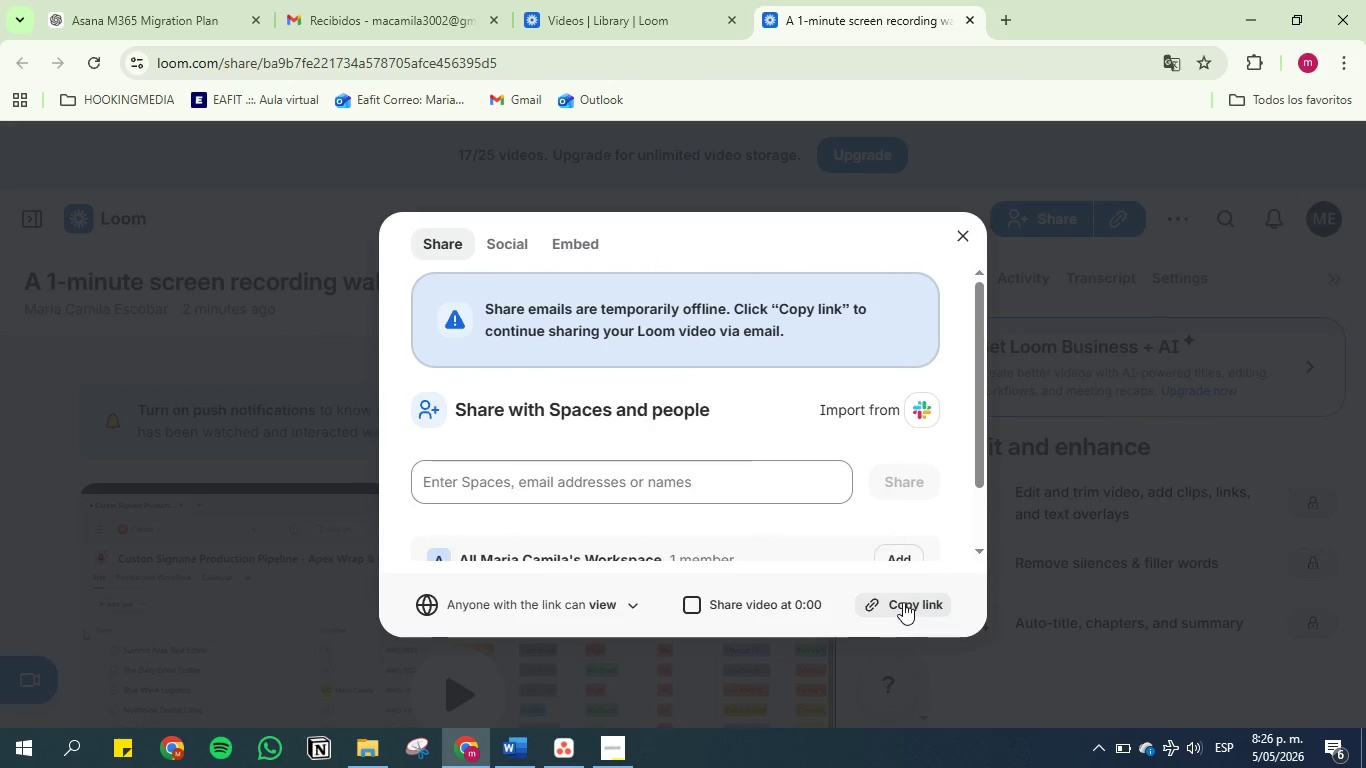 
wait(9.55)
 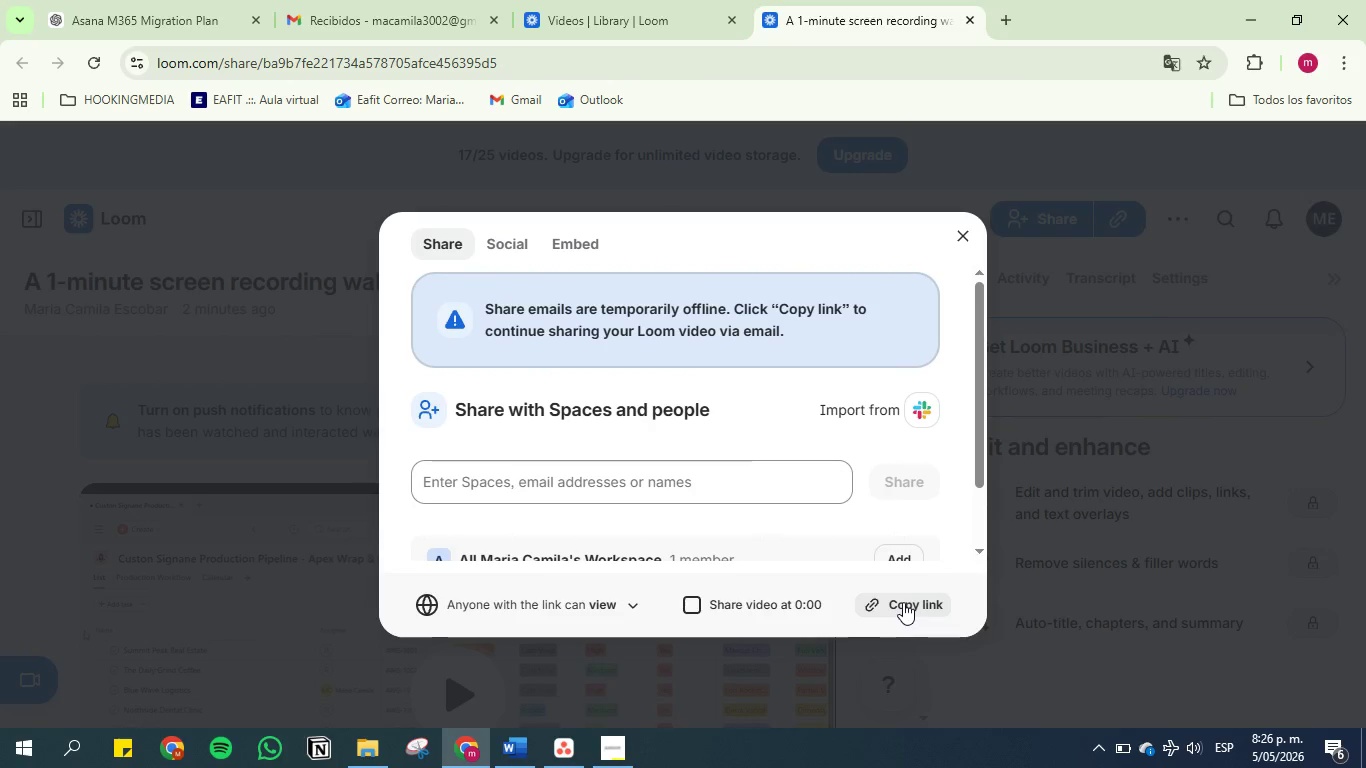 
left_click([903, 602])
 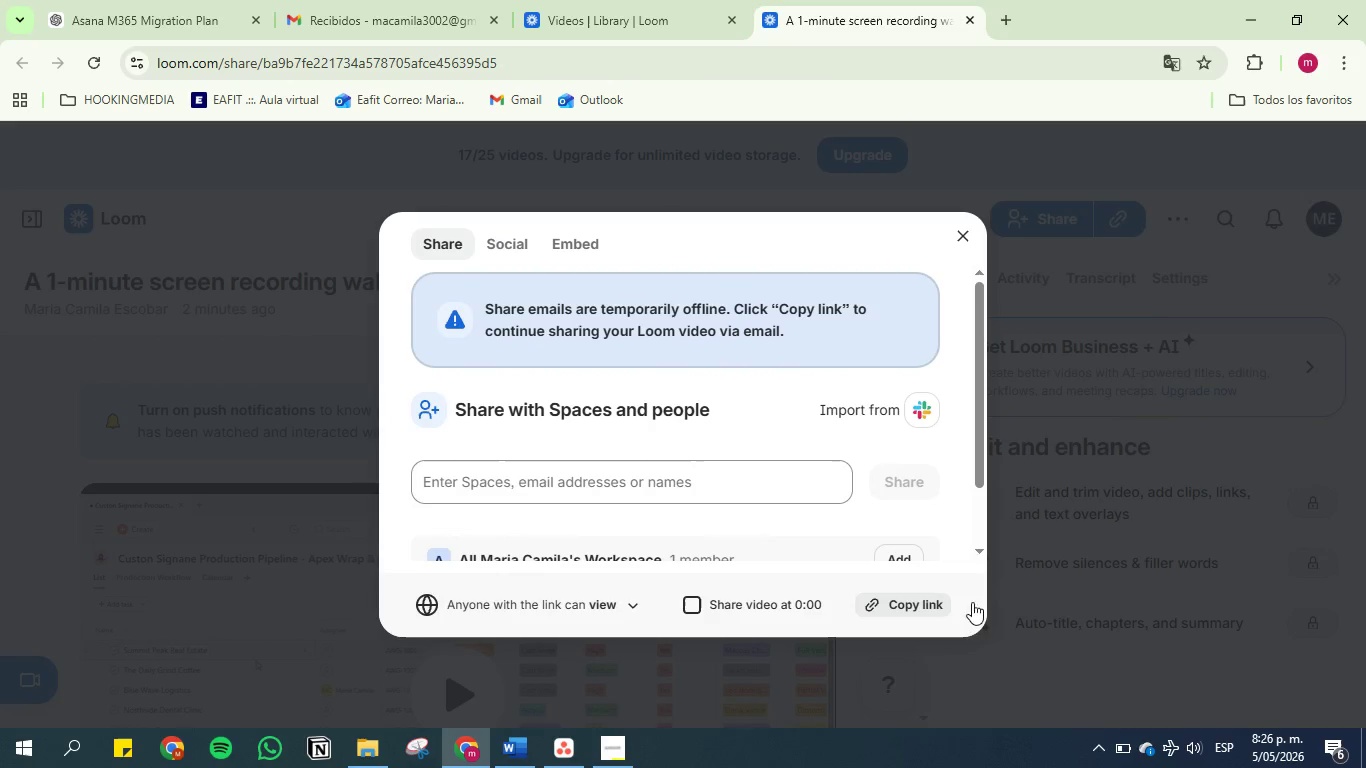 